 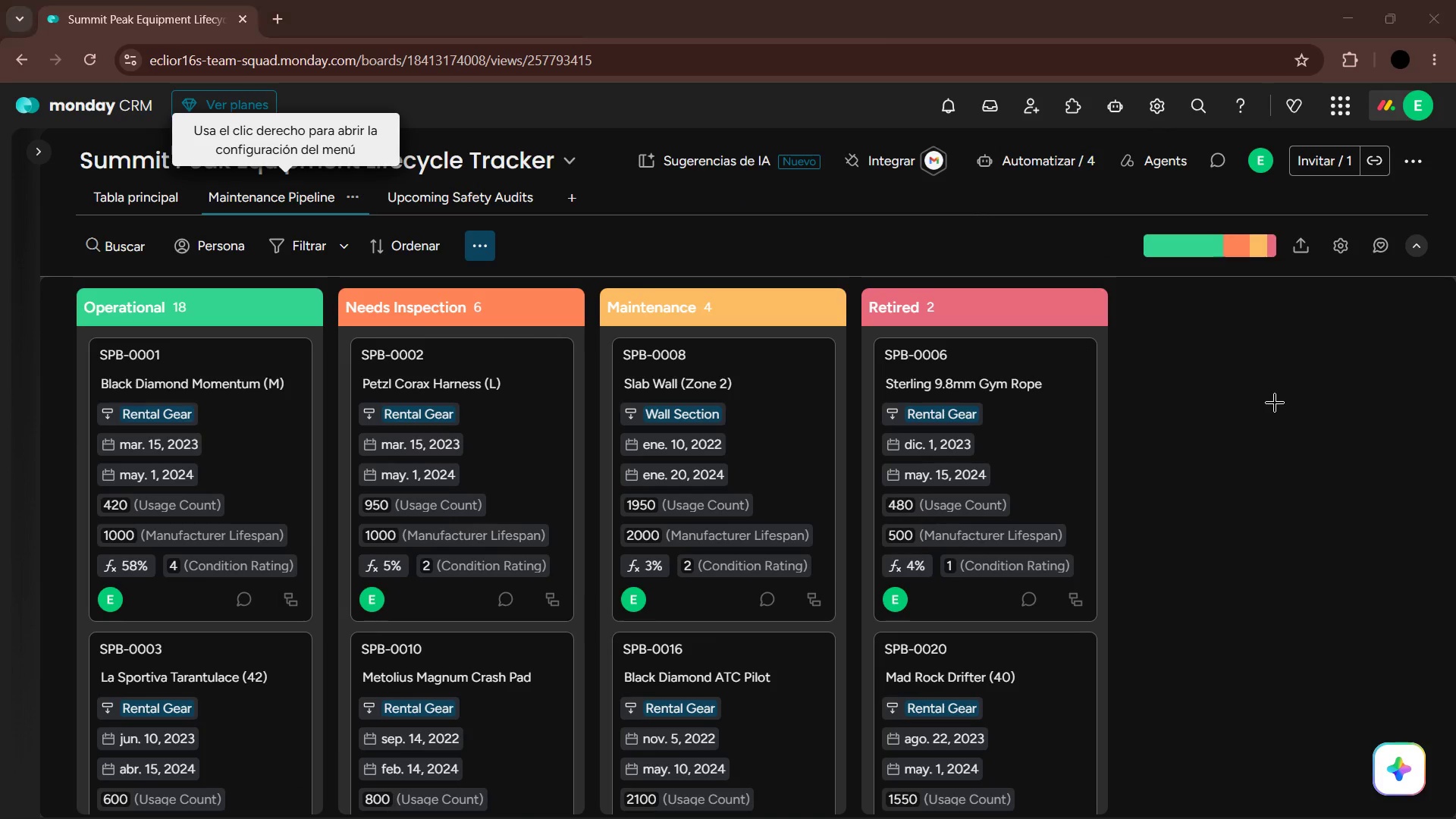 
left_click([859, 35])
 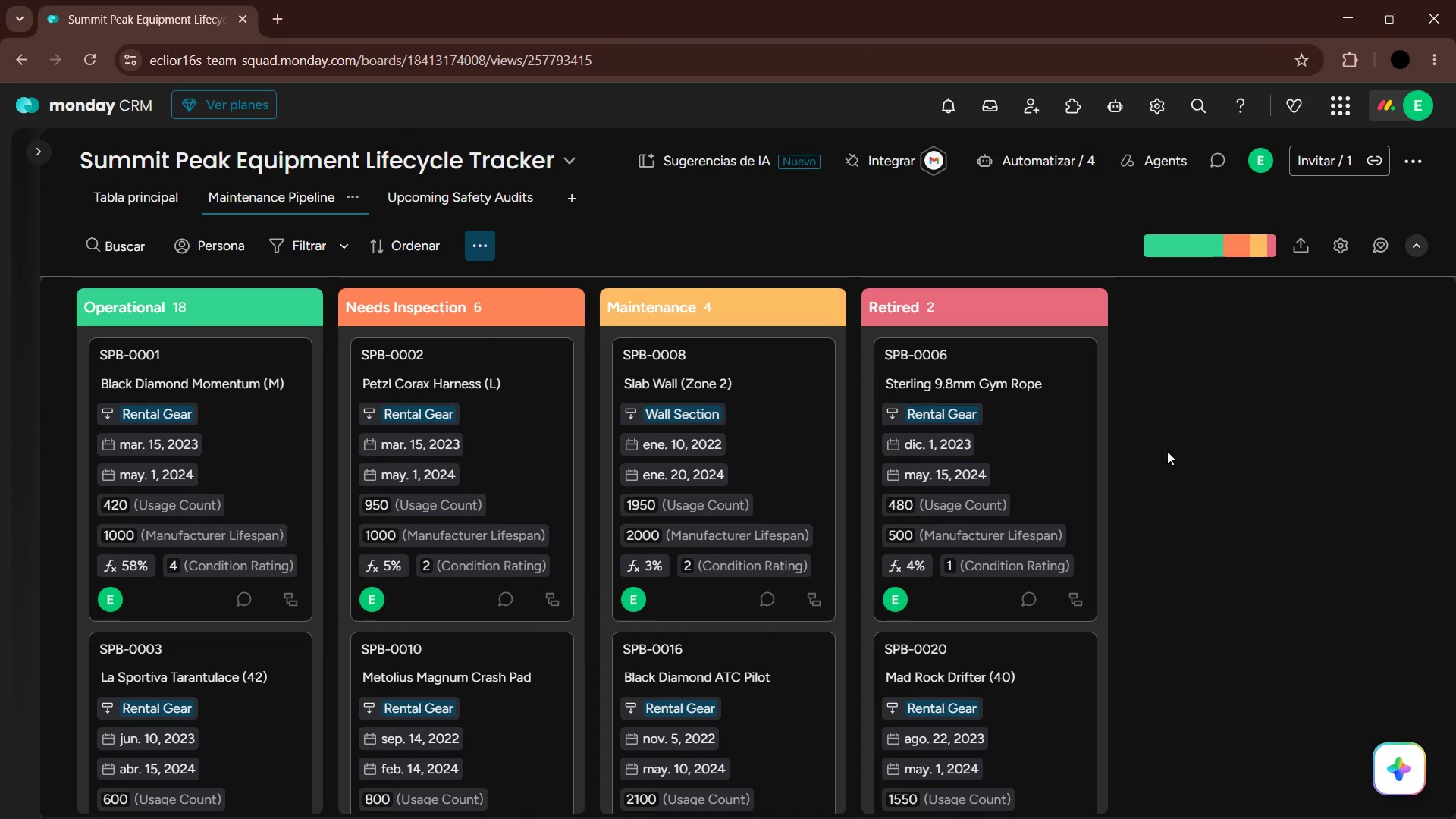 
key(PrintScreen)
 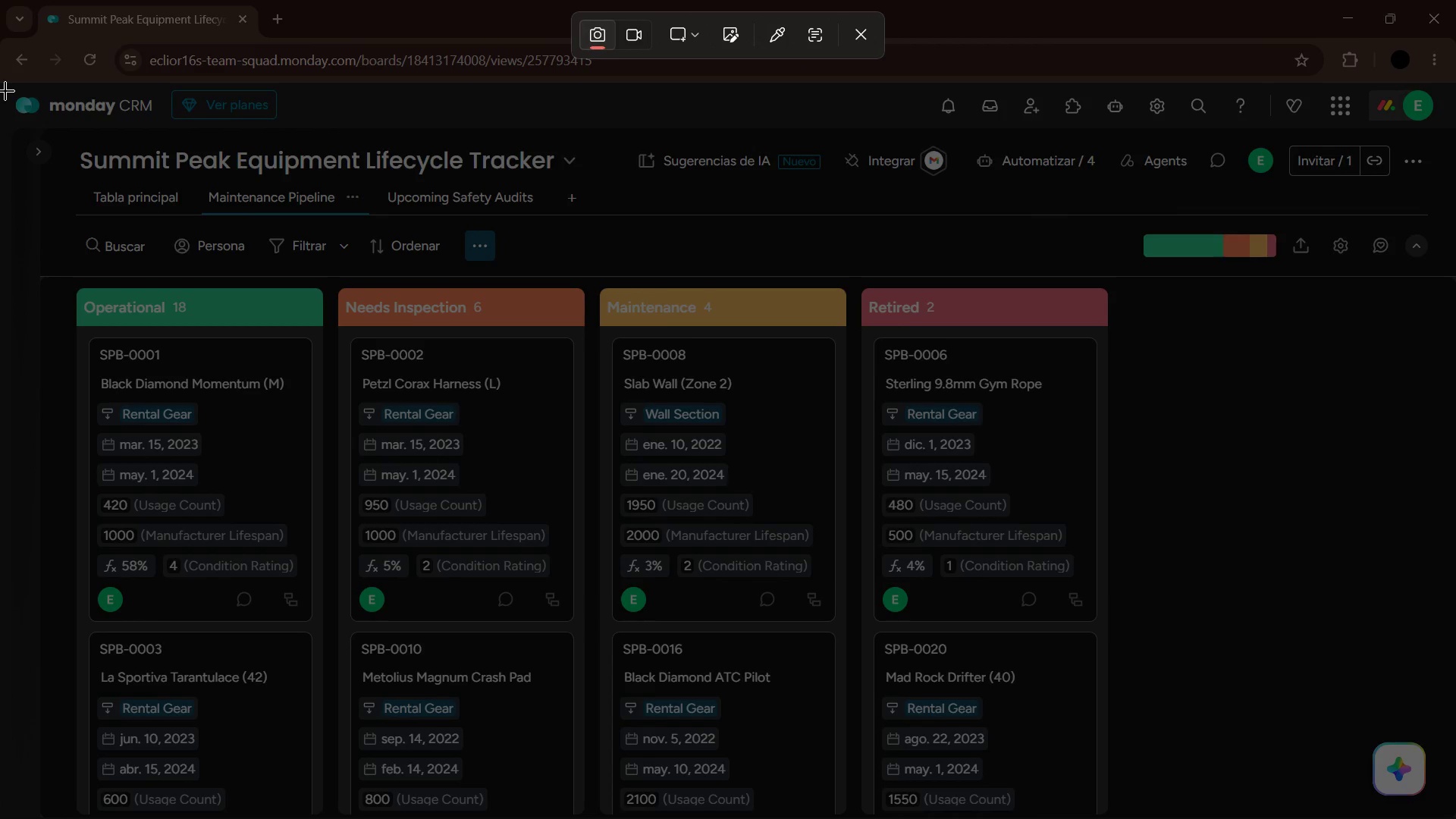 
left_click_drag(start_coordinate=[0, 86], to_coordinate=[1455, 818])
 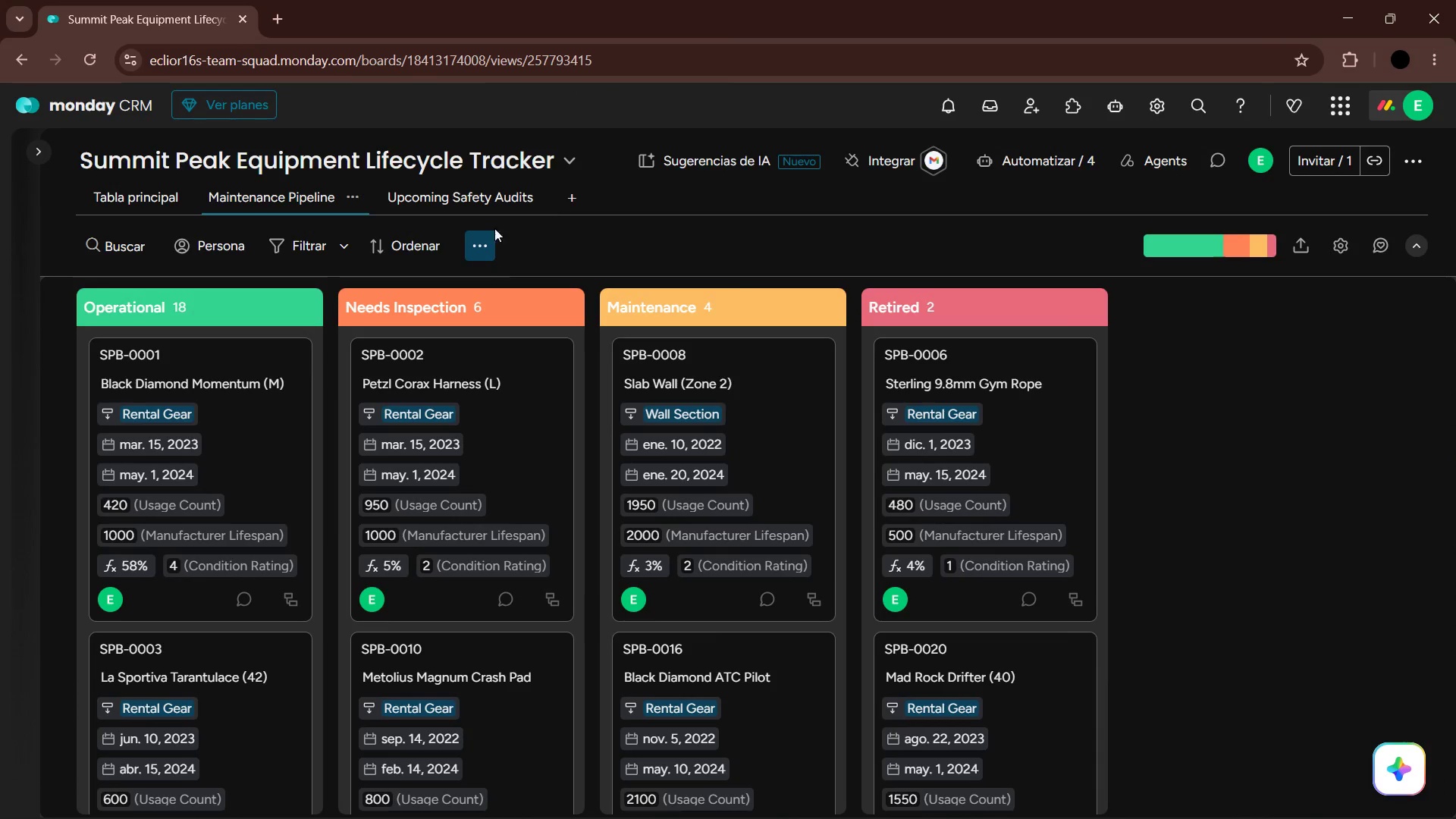 
left_click([485, 205])
 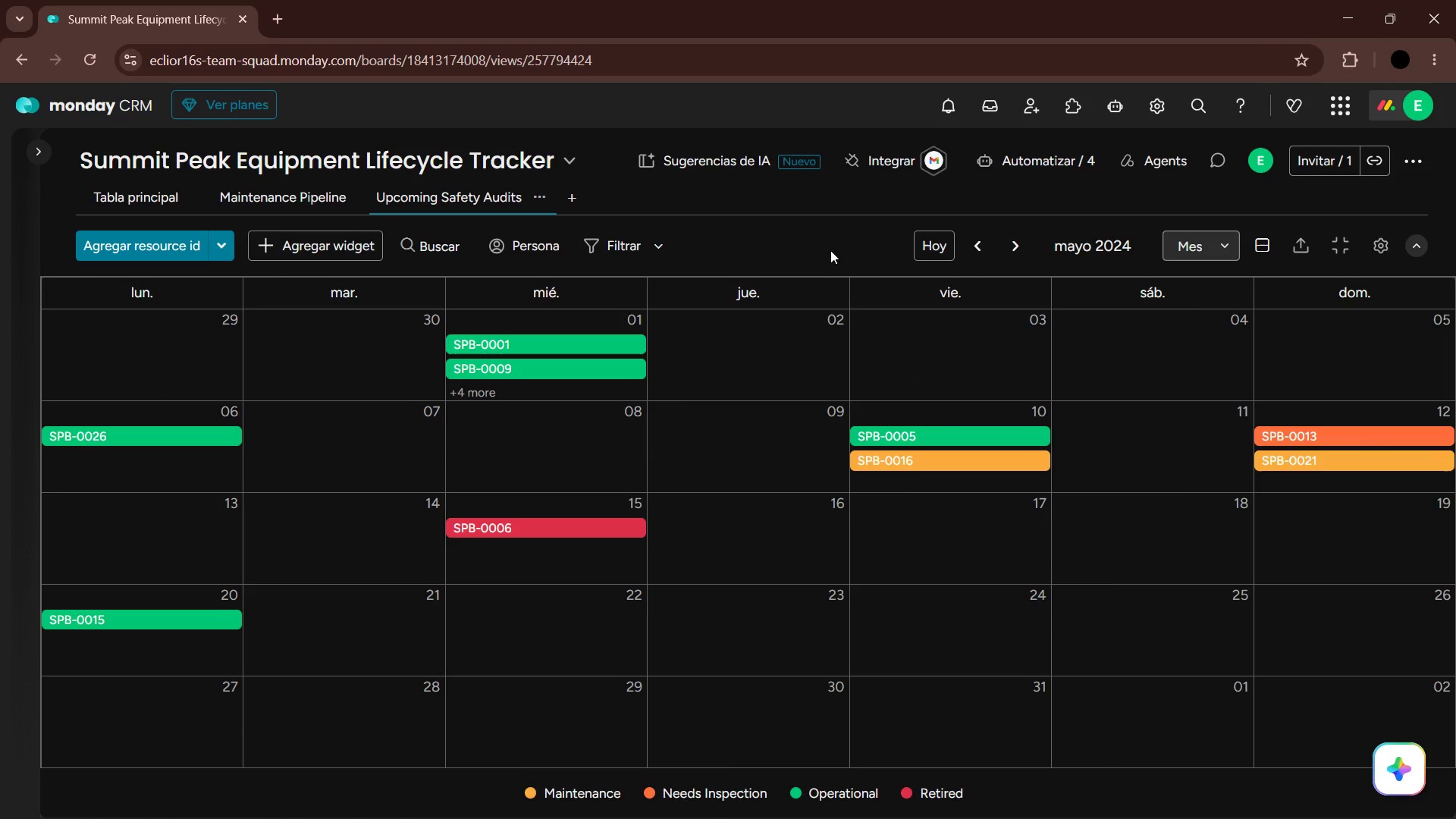 
key(PrintScreen)
 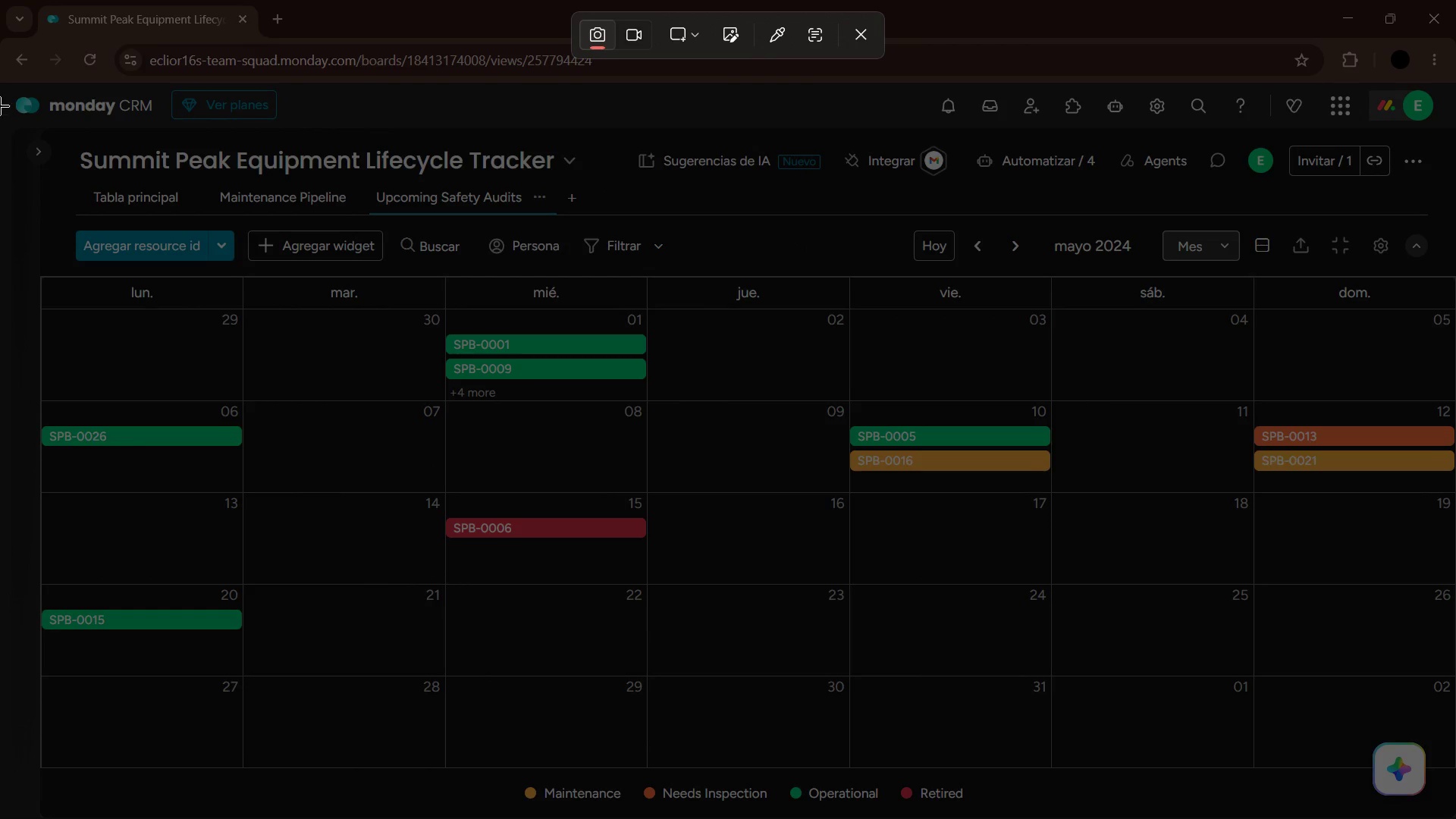 
left_click_drag(start_coordinate=[0, 89], to_coordinate=[1455, 818])
 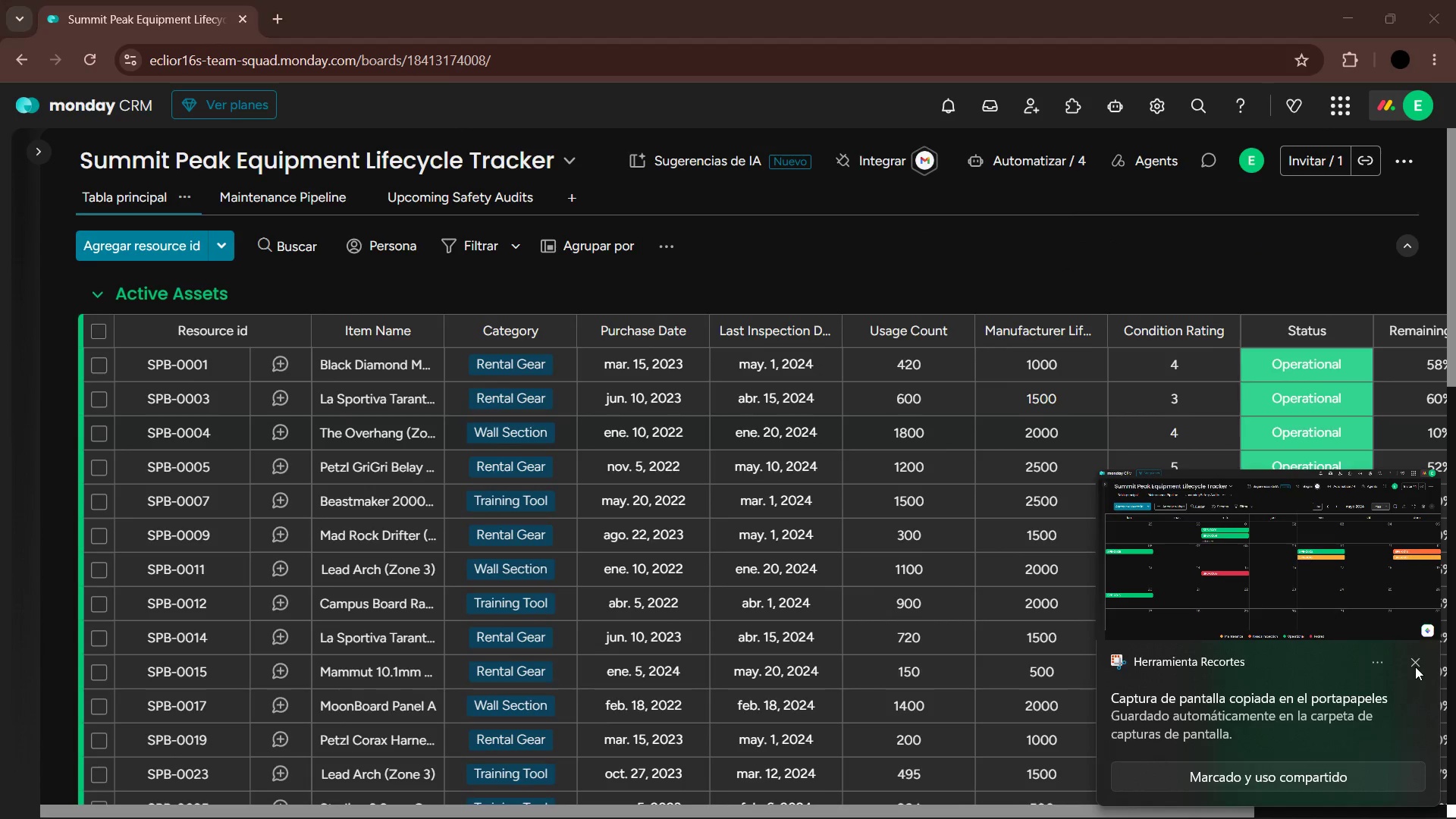 
left_click_drag(start_coordinate=[1172, 817], to_coordinate=[1448, 808])
 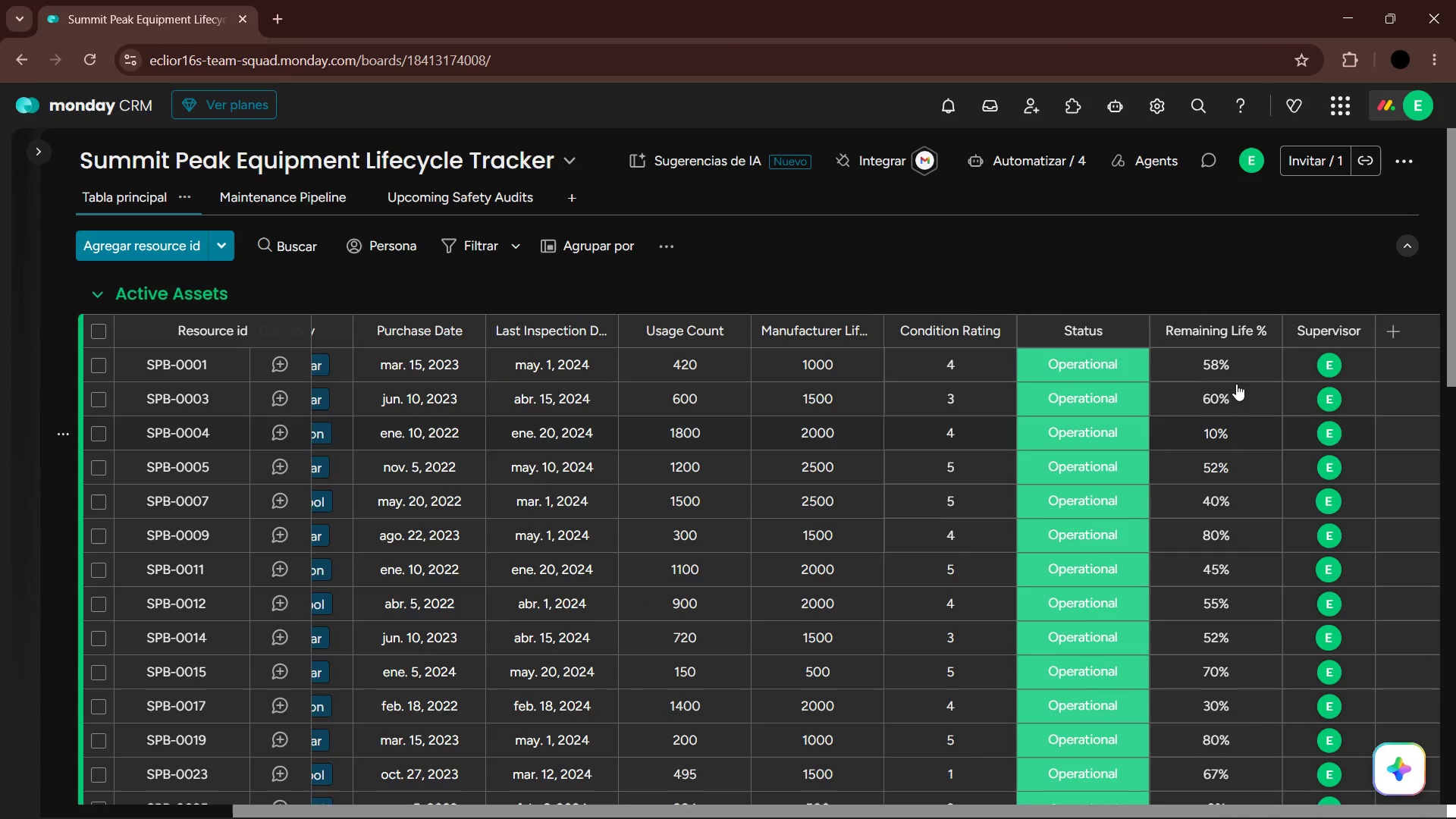 
left_click([1226, 359])
 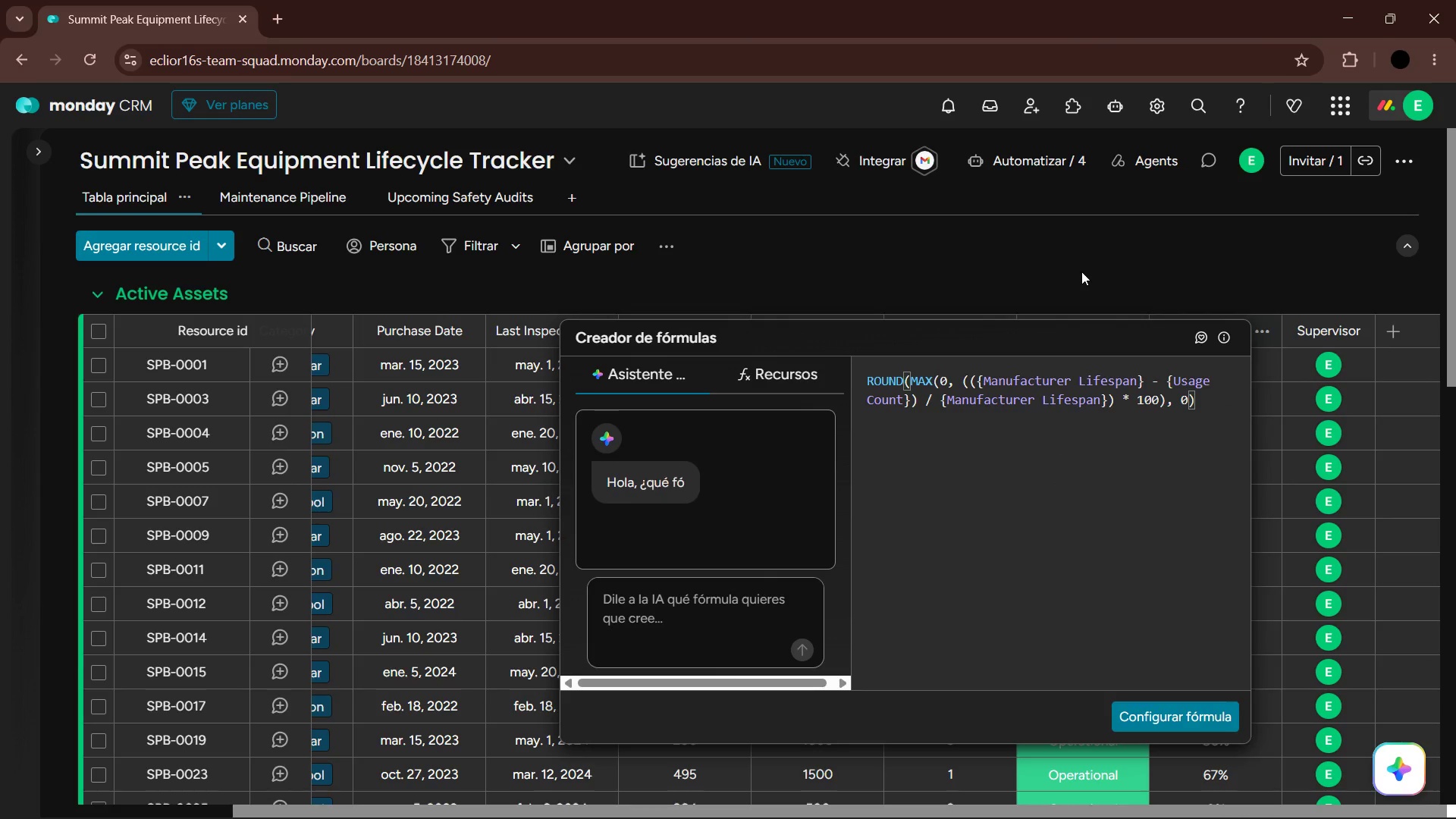 
key(PrintScreen)
 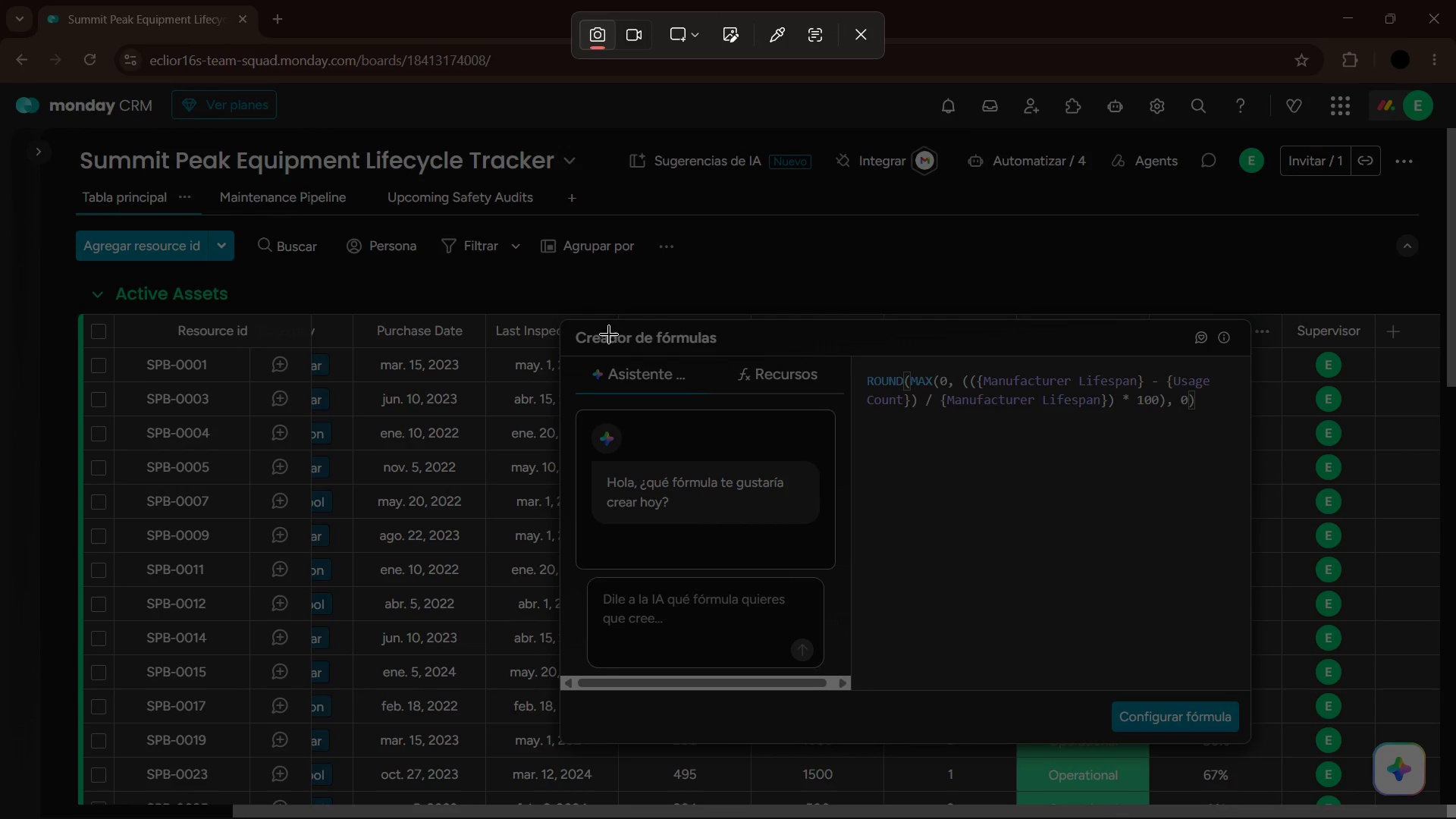 
left_click_drag(start_coordinate=[566, 325], to_coordinate=[566, 329])
 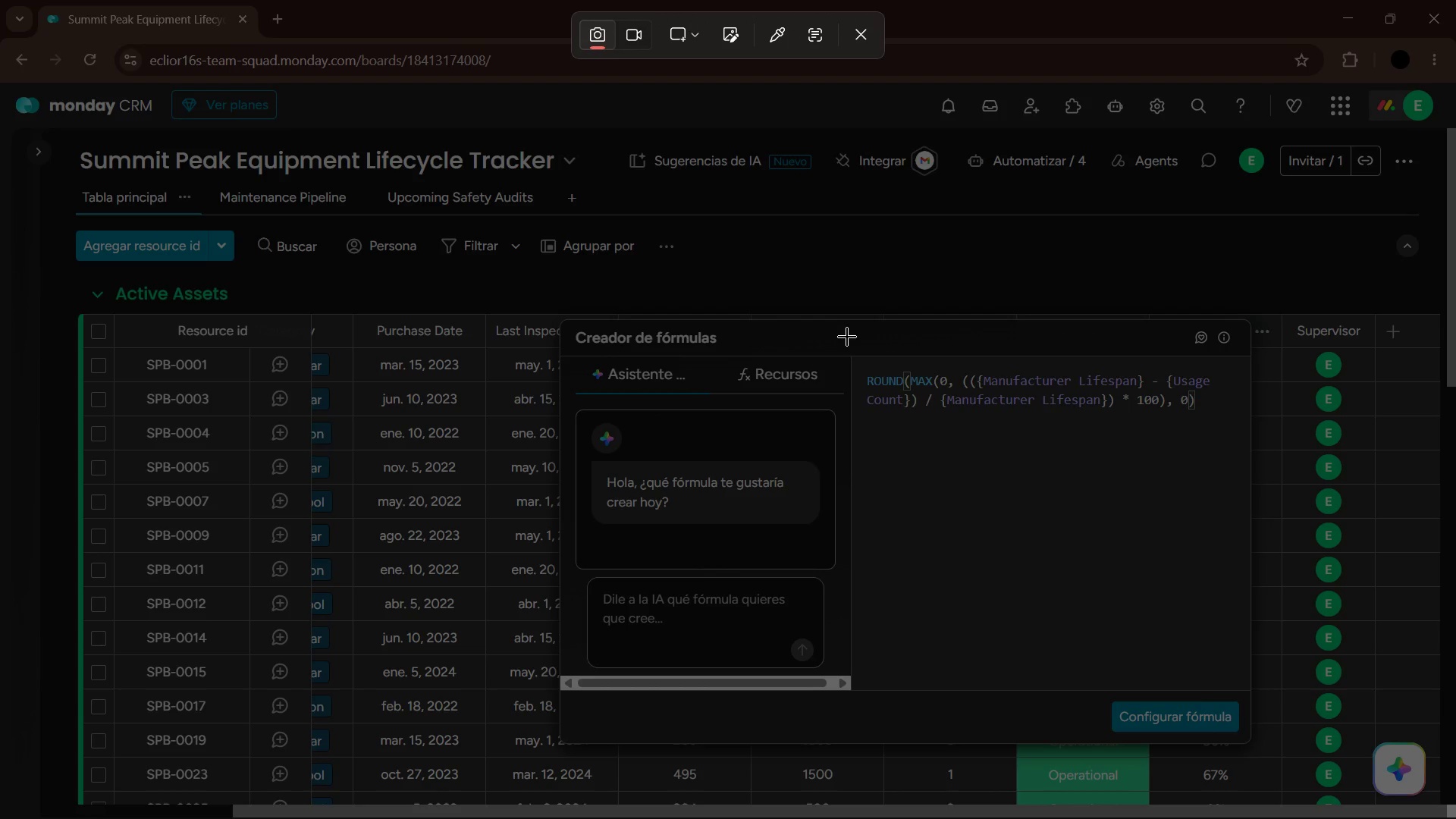 
left_click_drag(start_coordinate=[847, 331], to_coordinate=[1247, 536])
 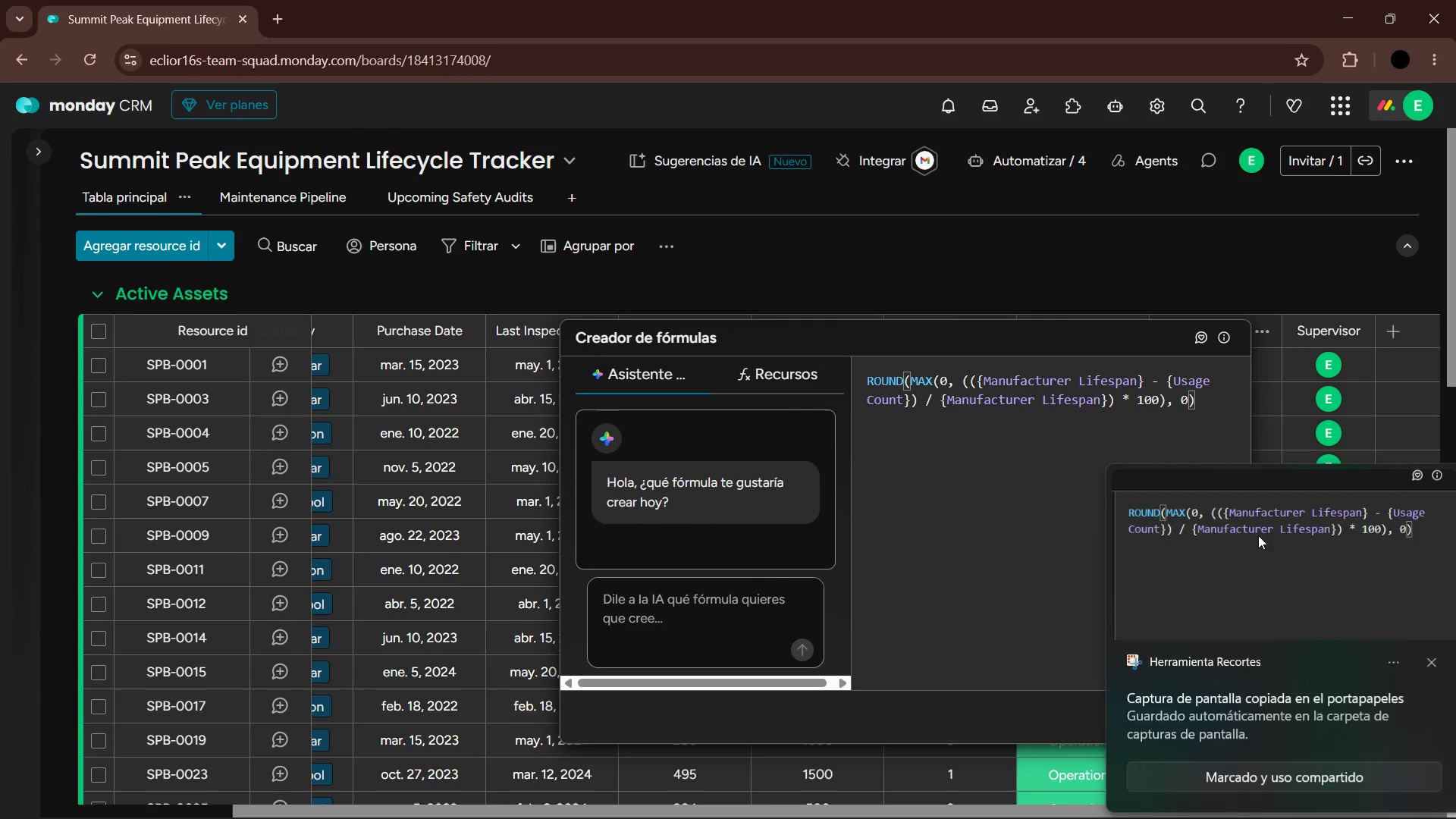 
left_click([1301, 268])
 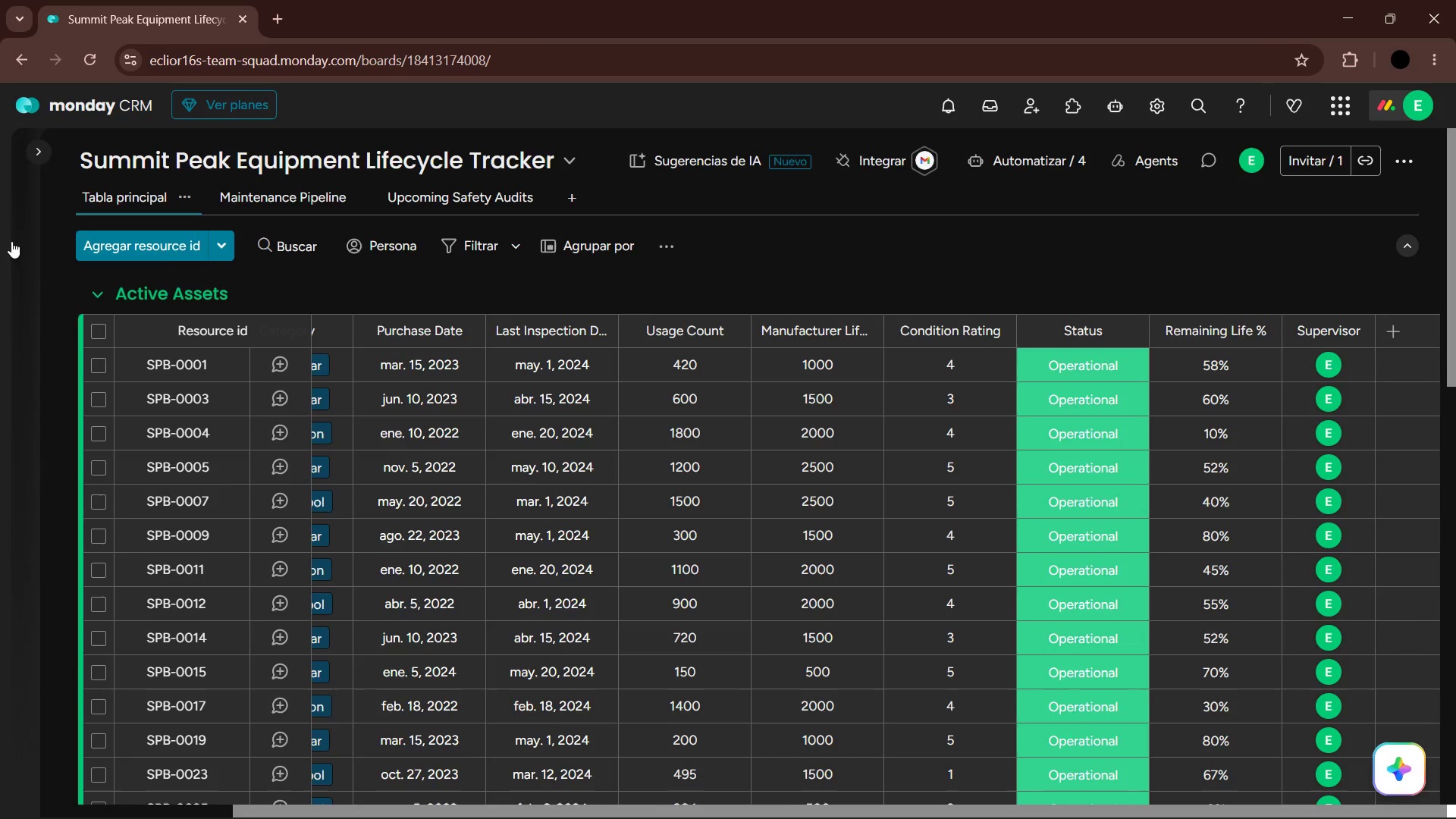 
left_click([40, 146])
 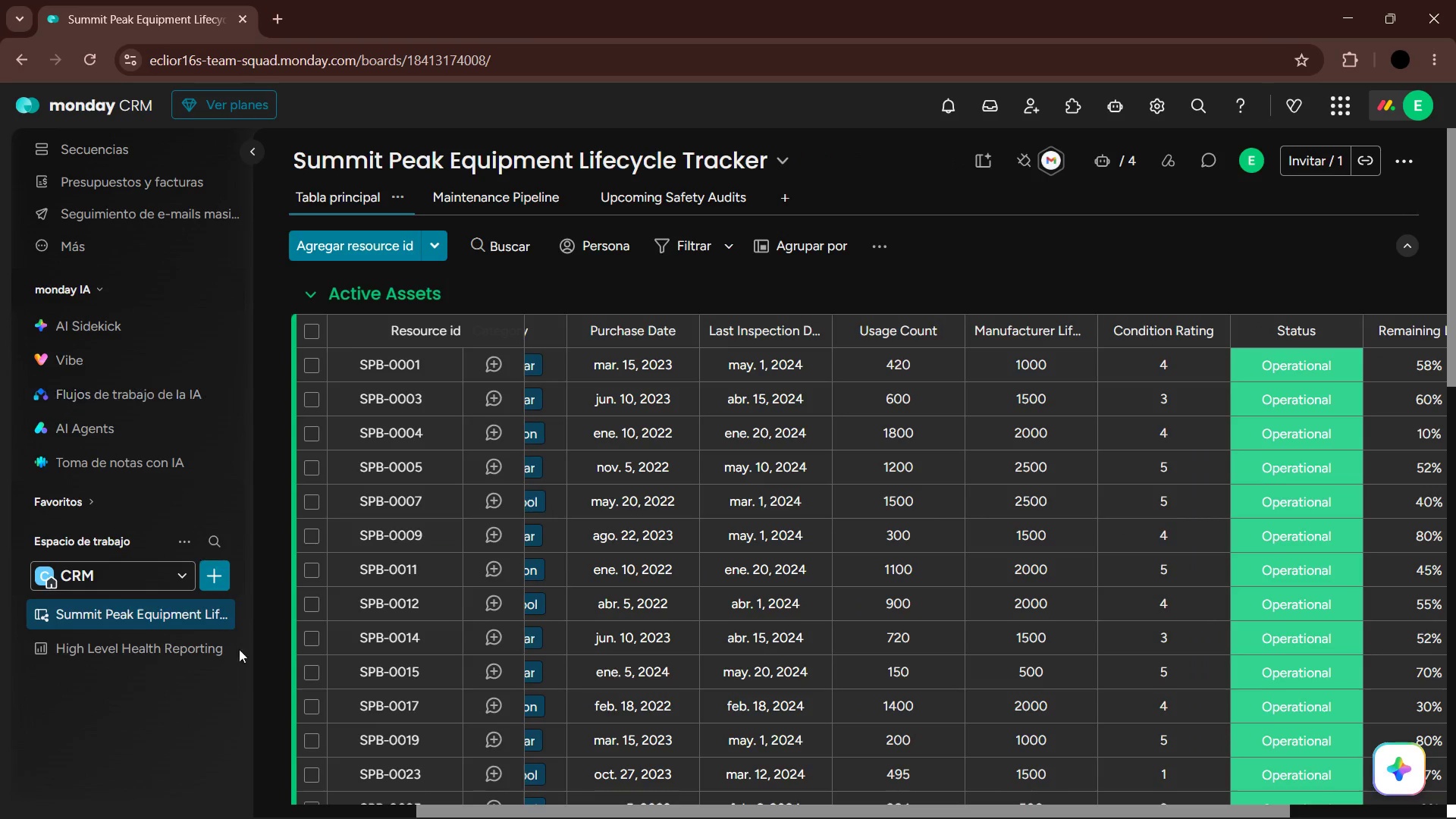 
left_click([174, 657])
 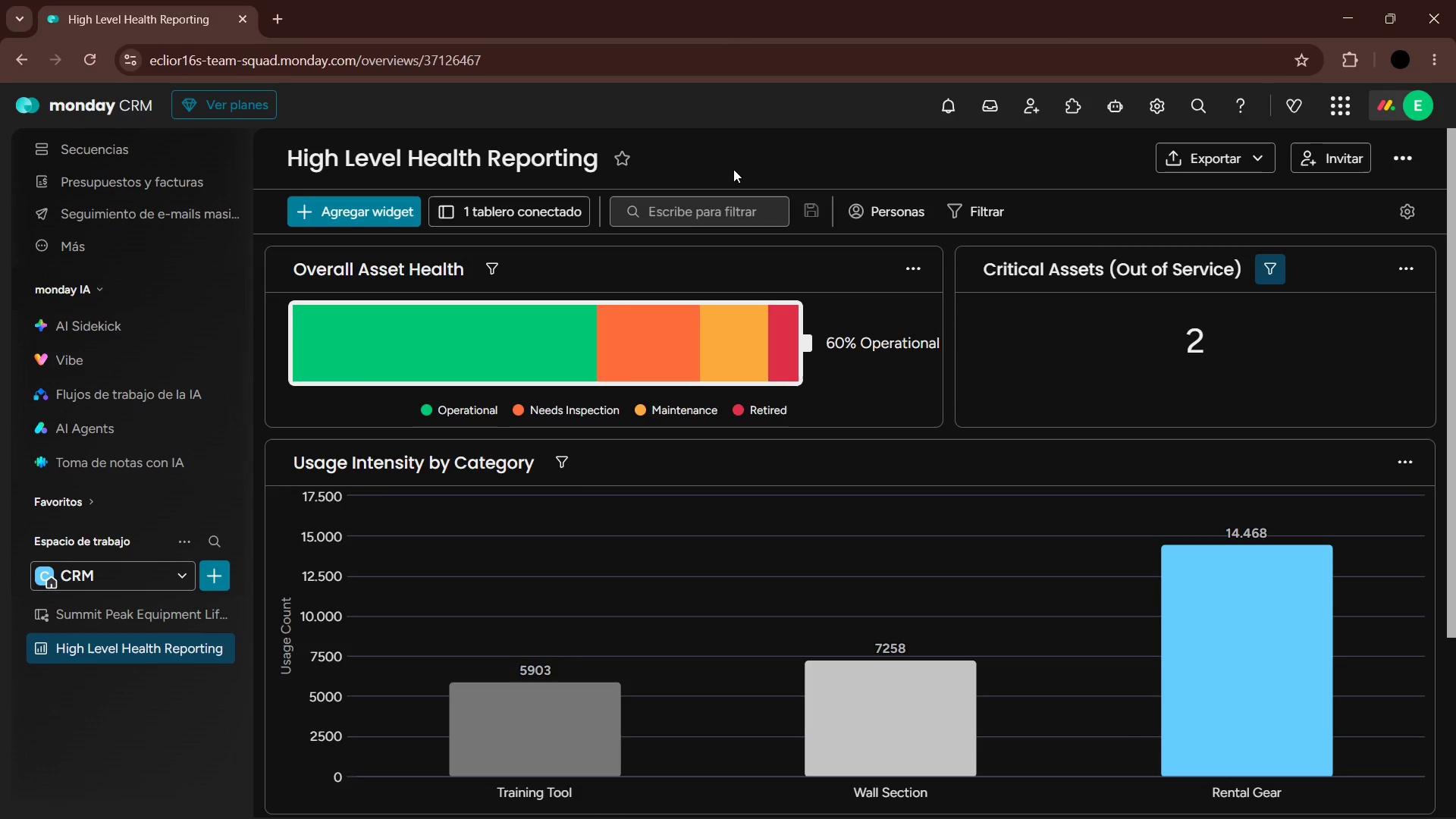 
wait(7.19)
 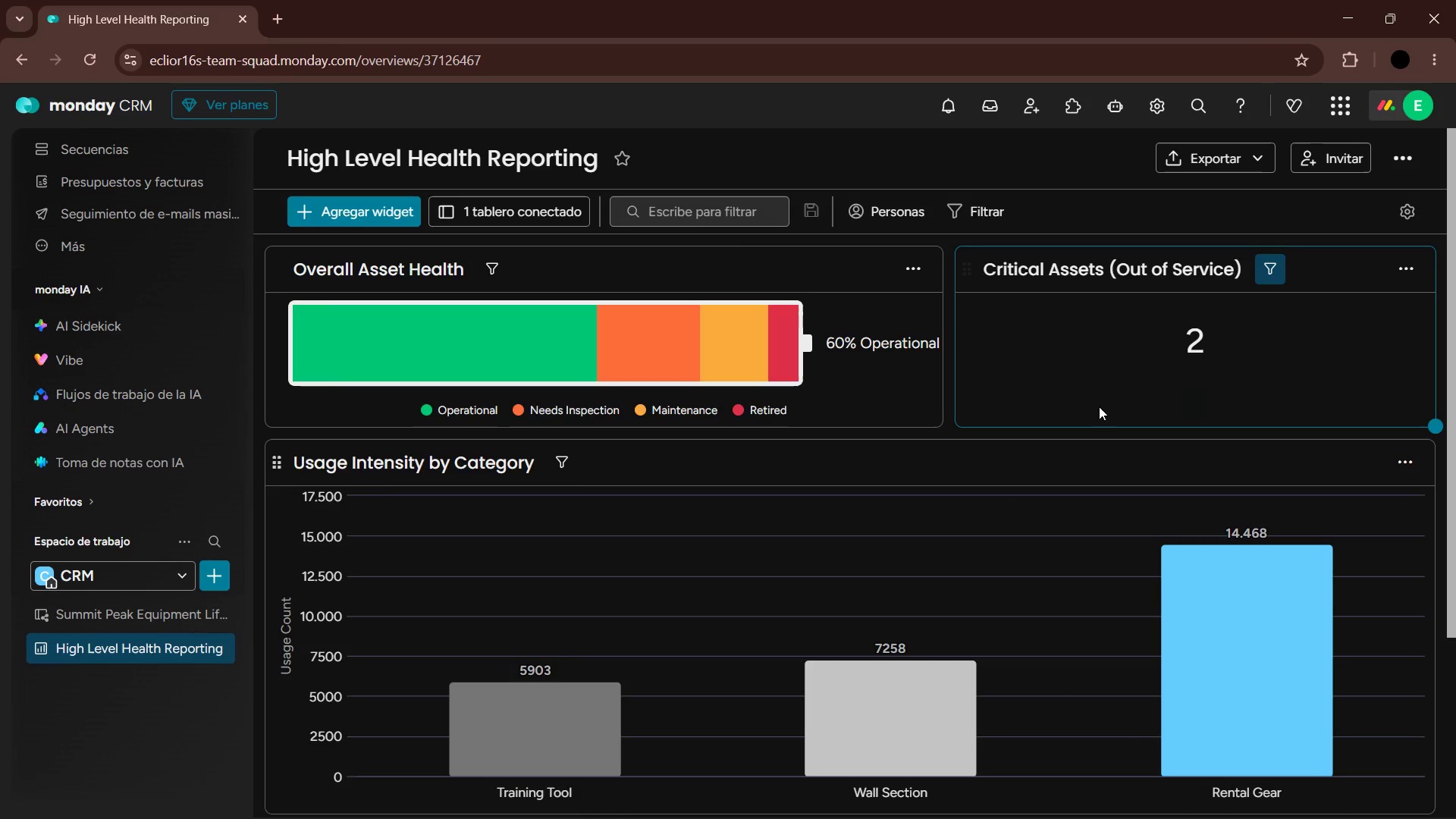 
key(PrintScreen)
 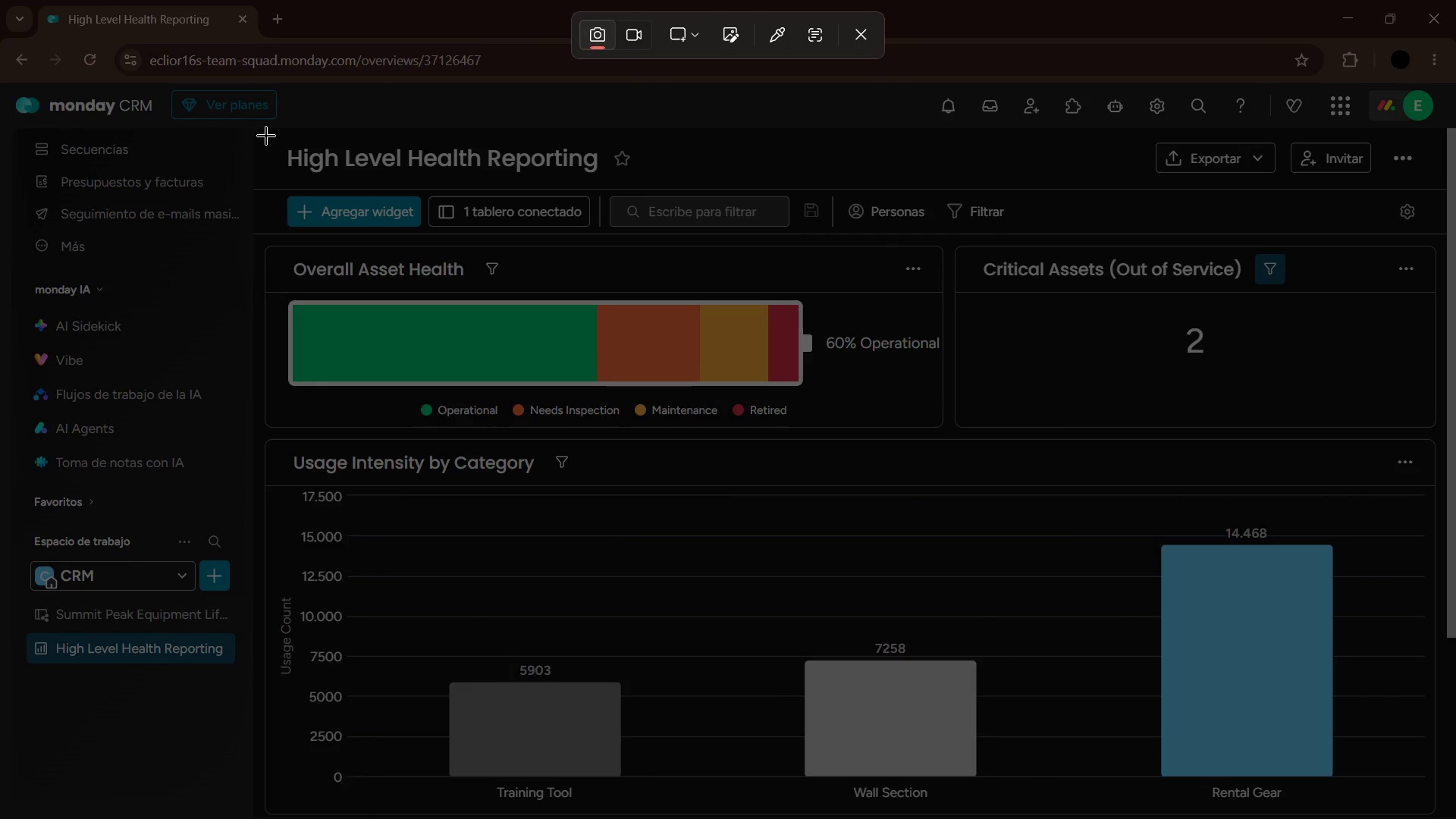 
left_click_drag(start_coordinate=[256, 130], to_coordinate=[1455, 818])
 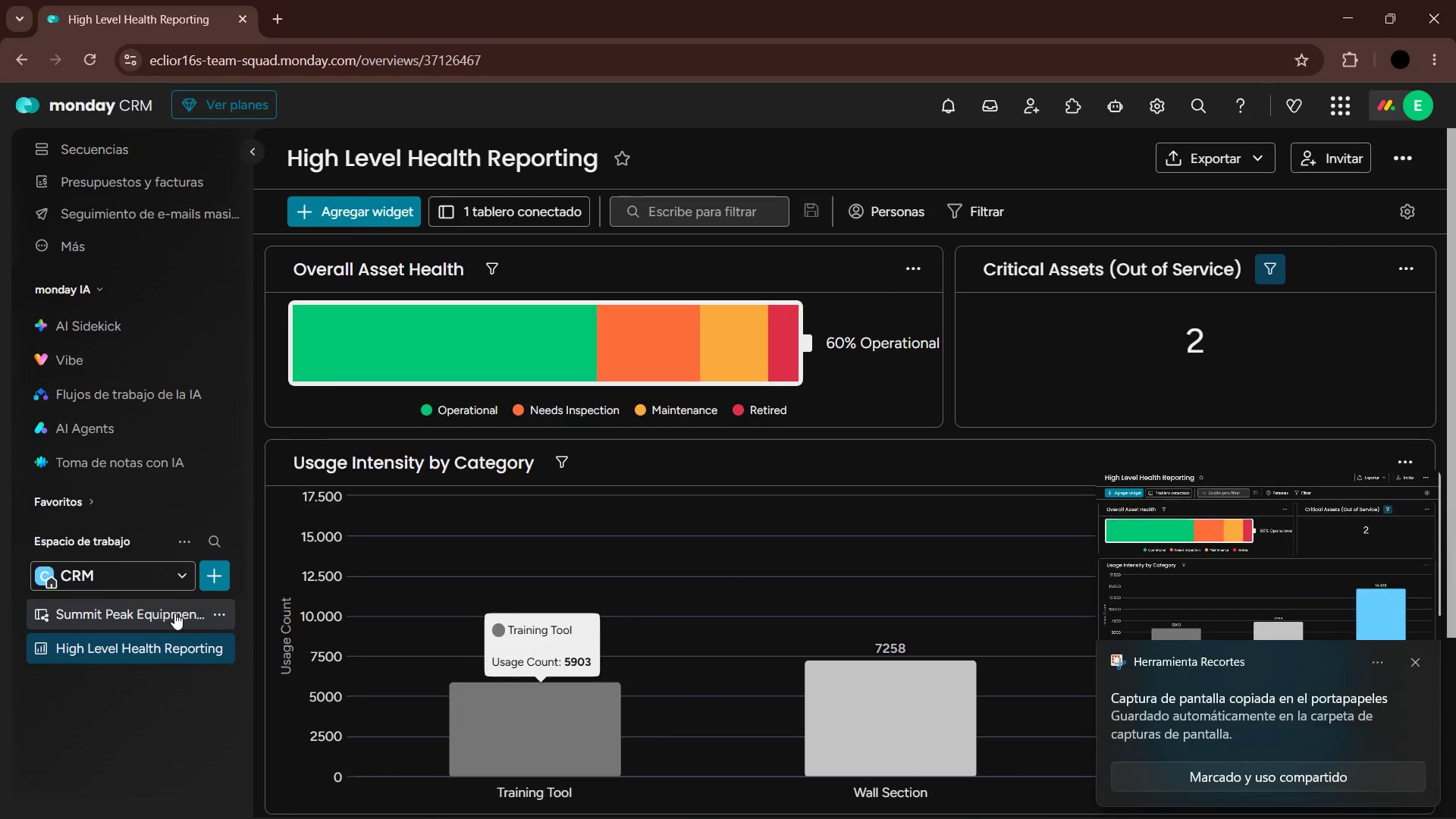 
left_click([174, 613])